 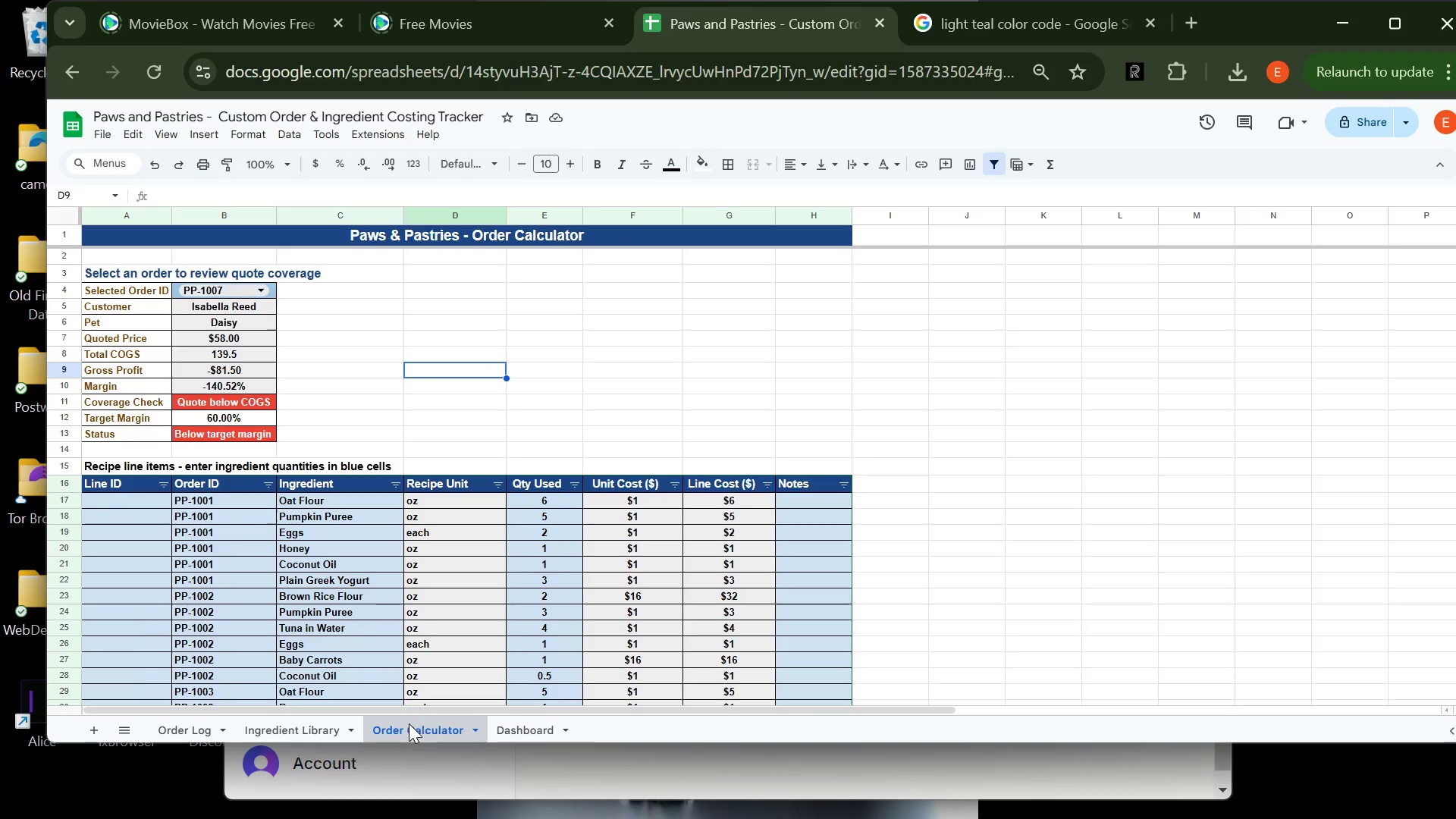 
left_click([452, 595])
 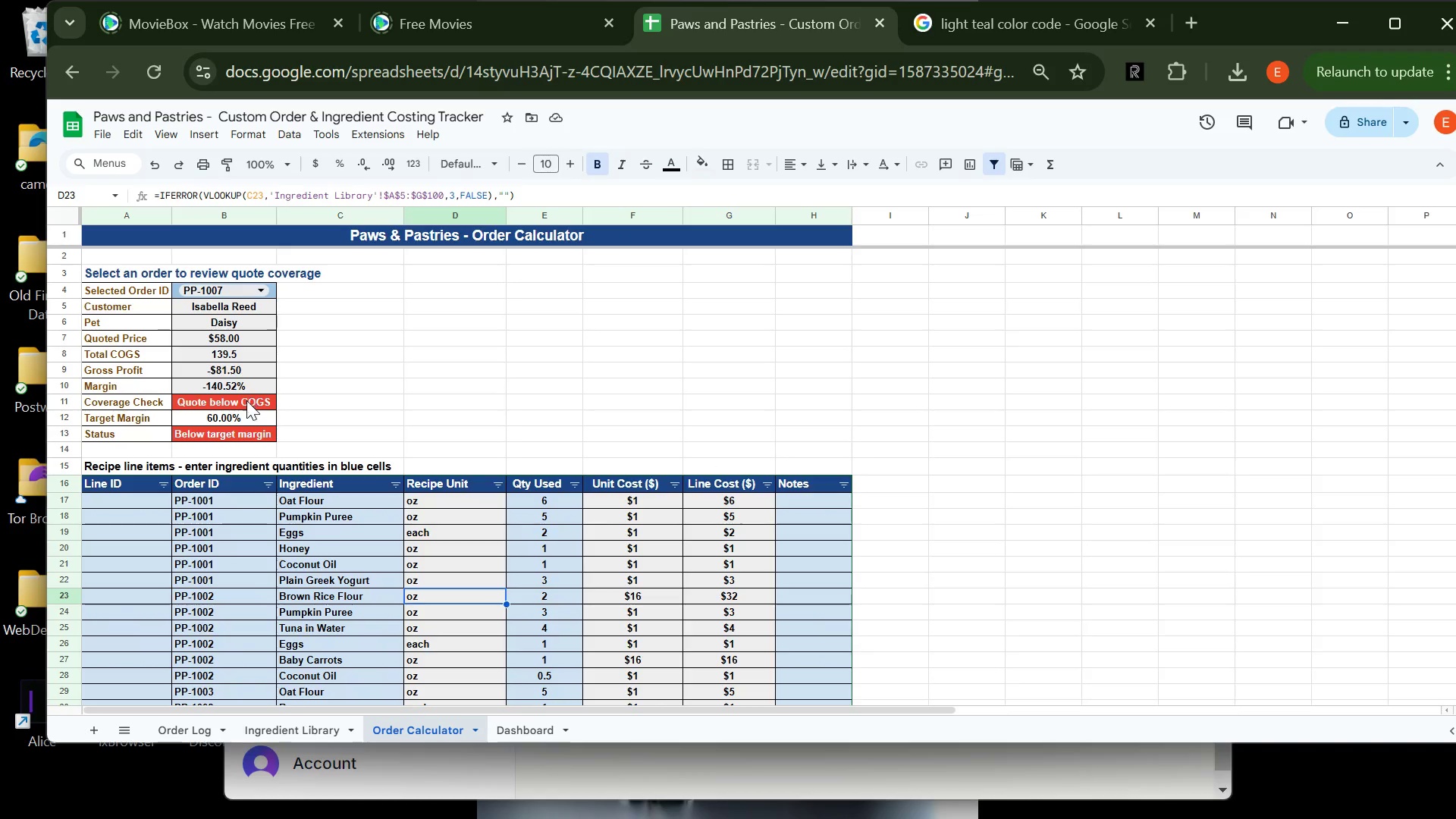 
left_click([246, 417])
 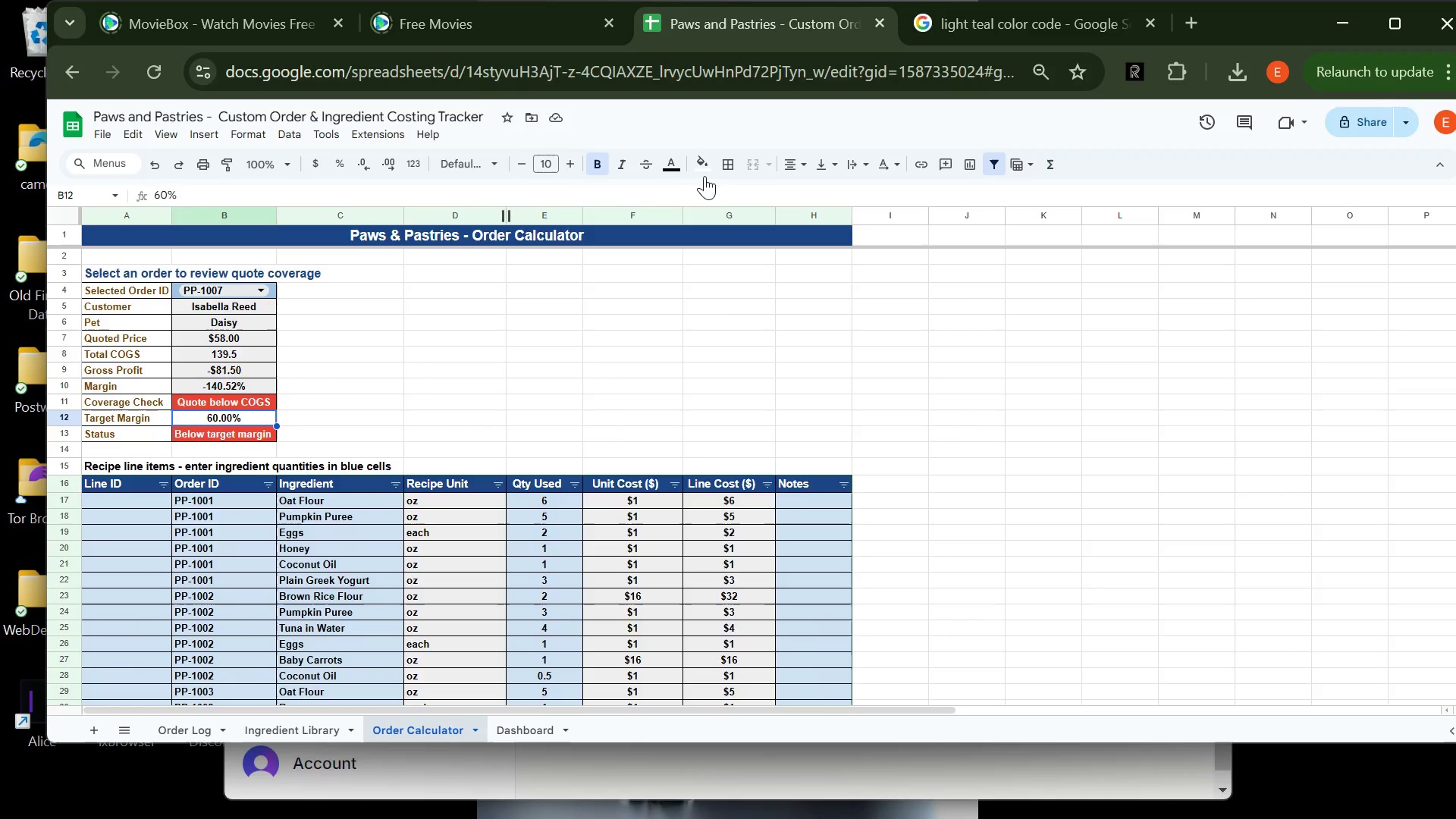 
wait(10.89)
 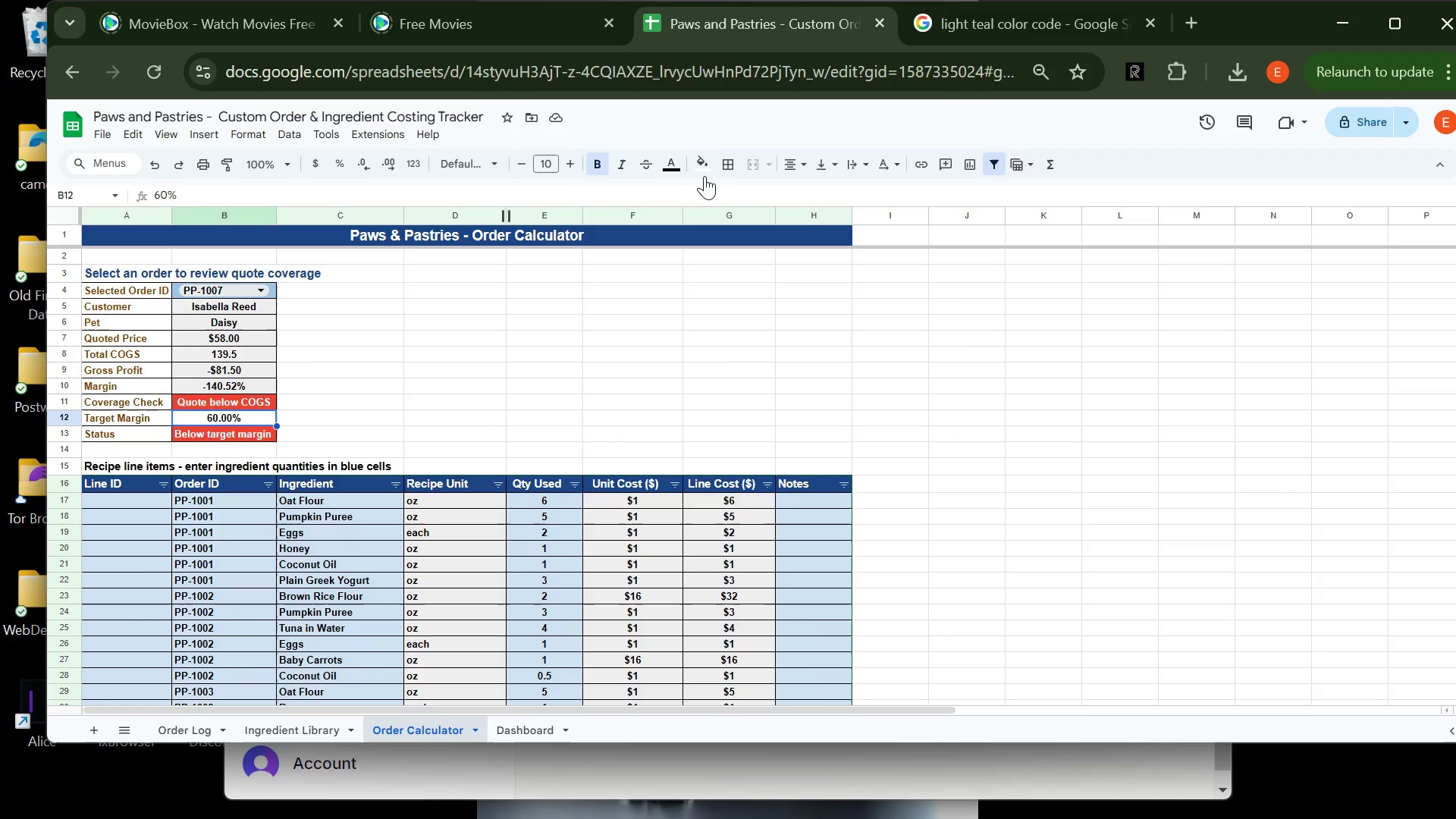 
left_click([701, 163])
 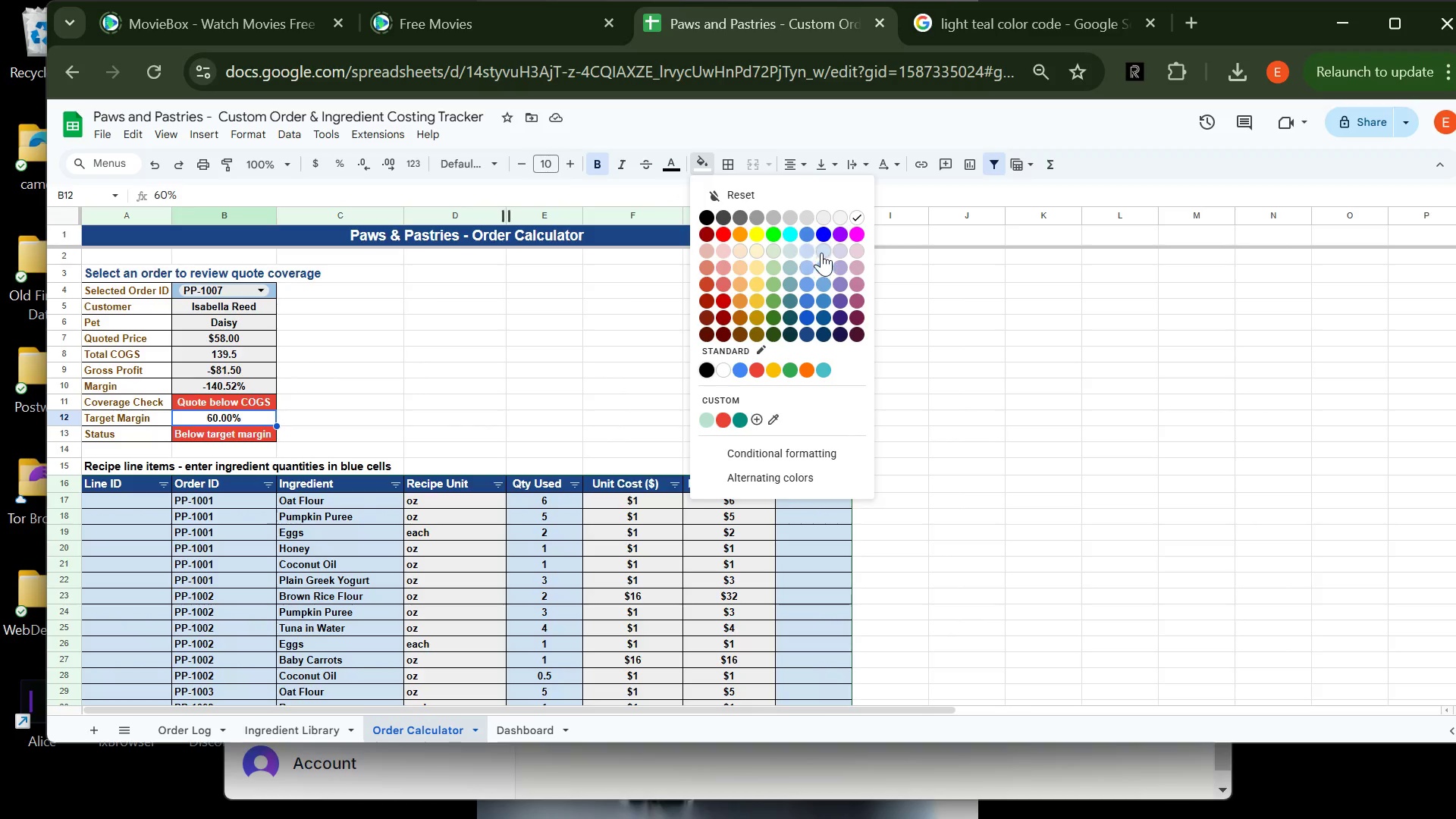 
left_click([822, 252])
 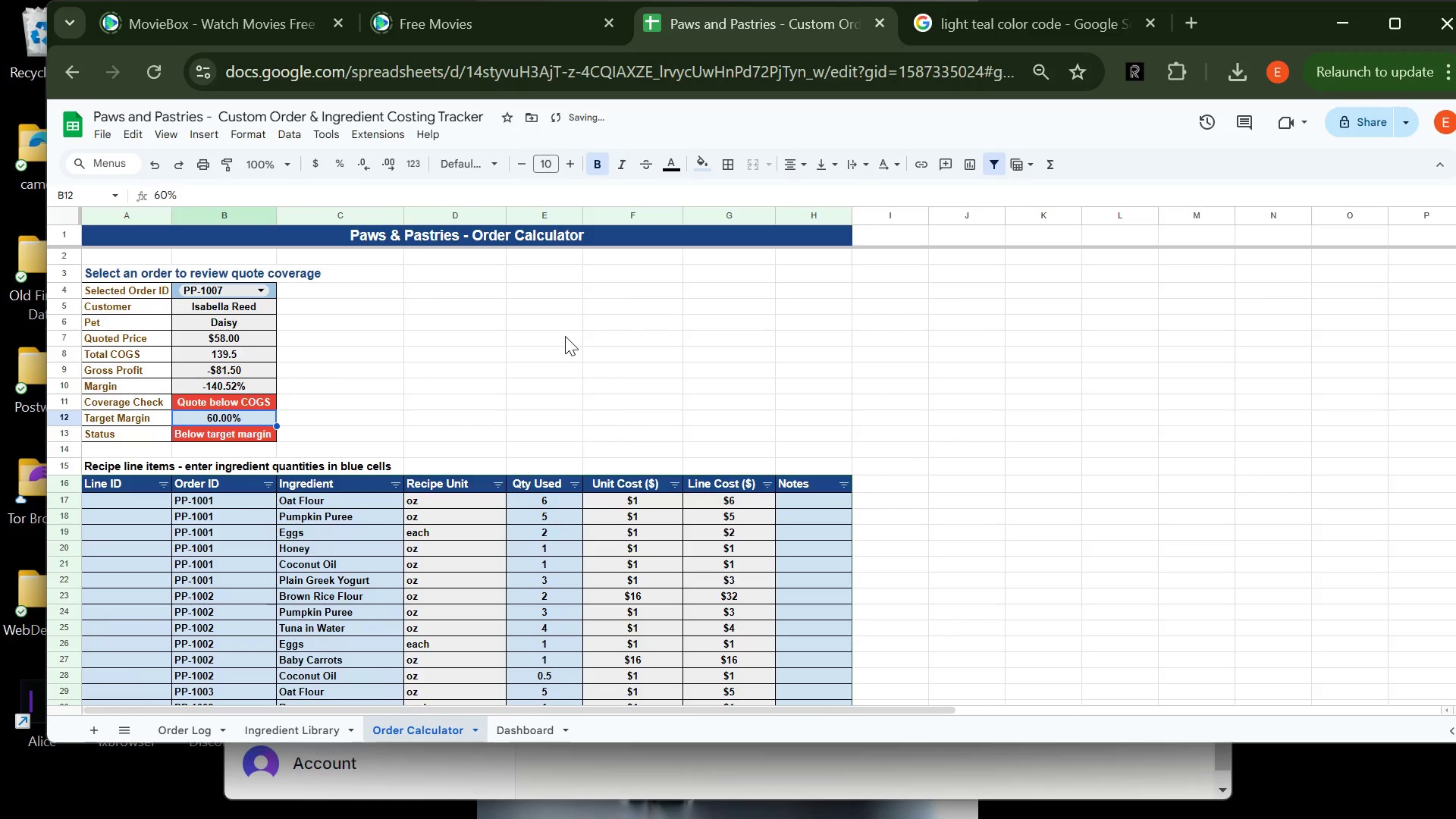 
left_click([561, 336])
 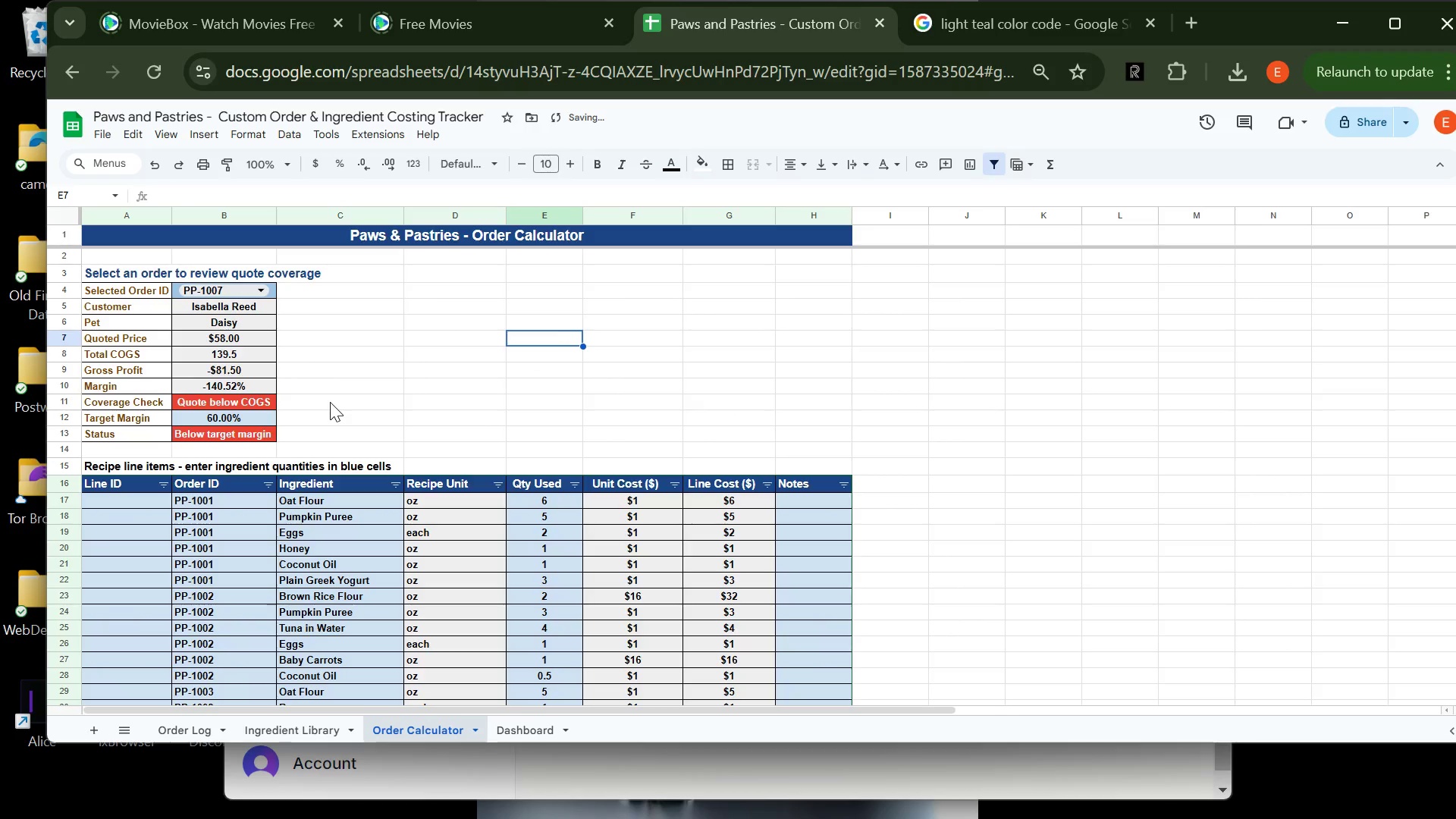 
left_click([330, 402])
 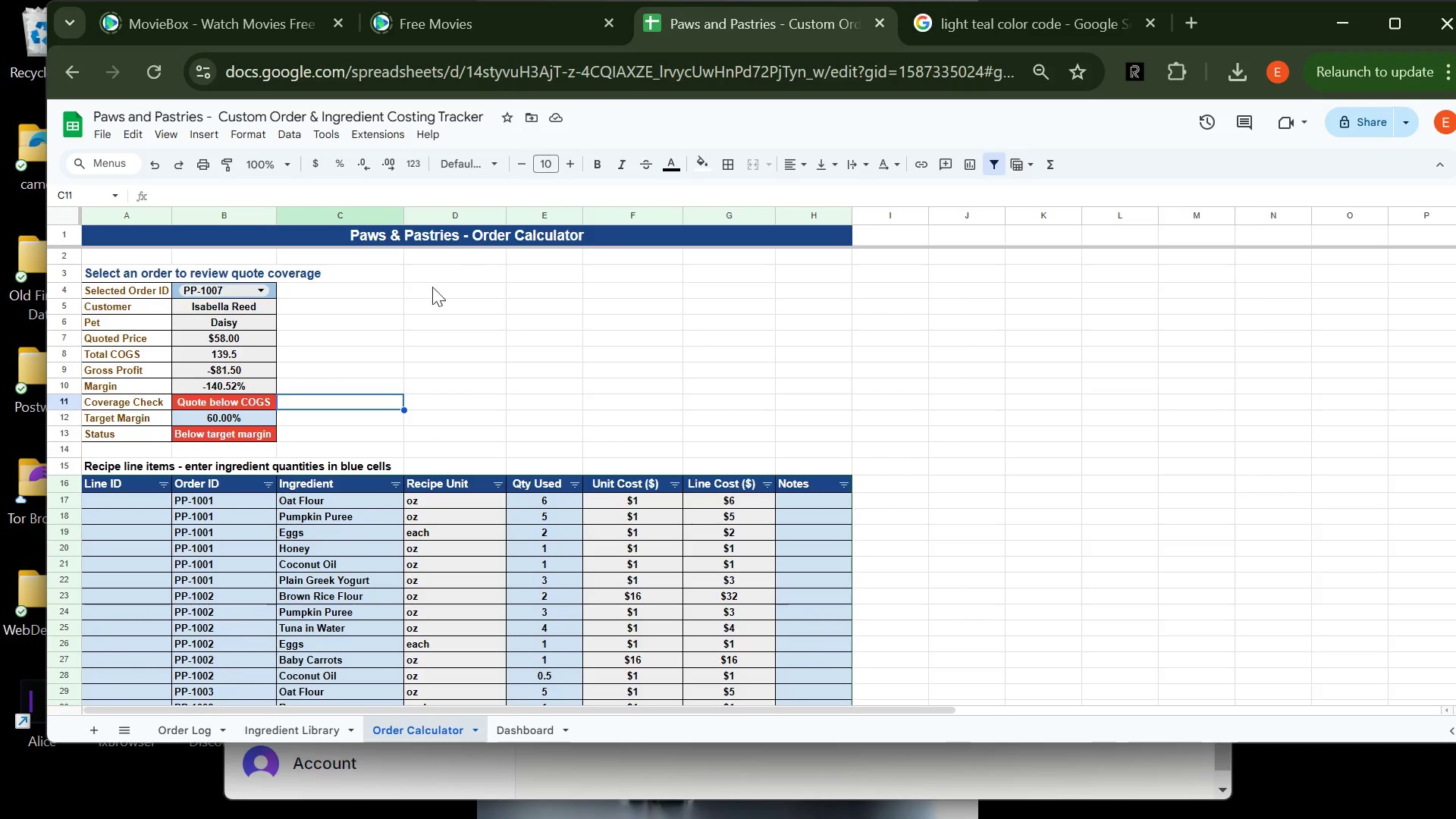 
wait(7.0)
 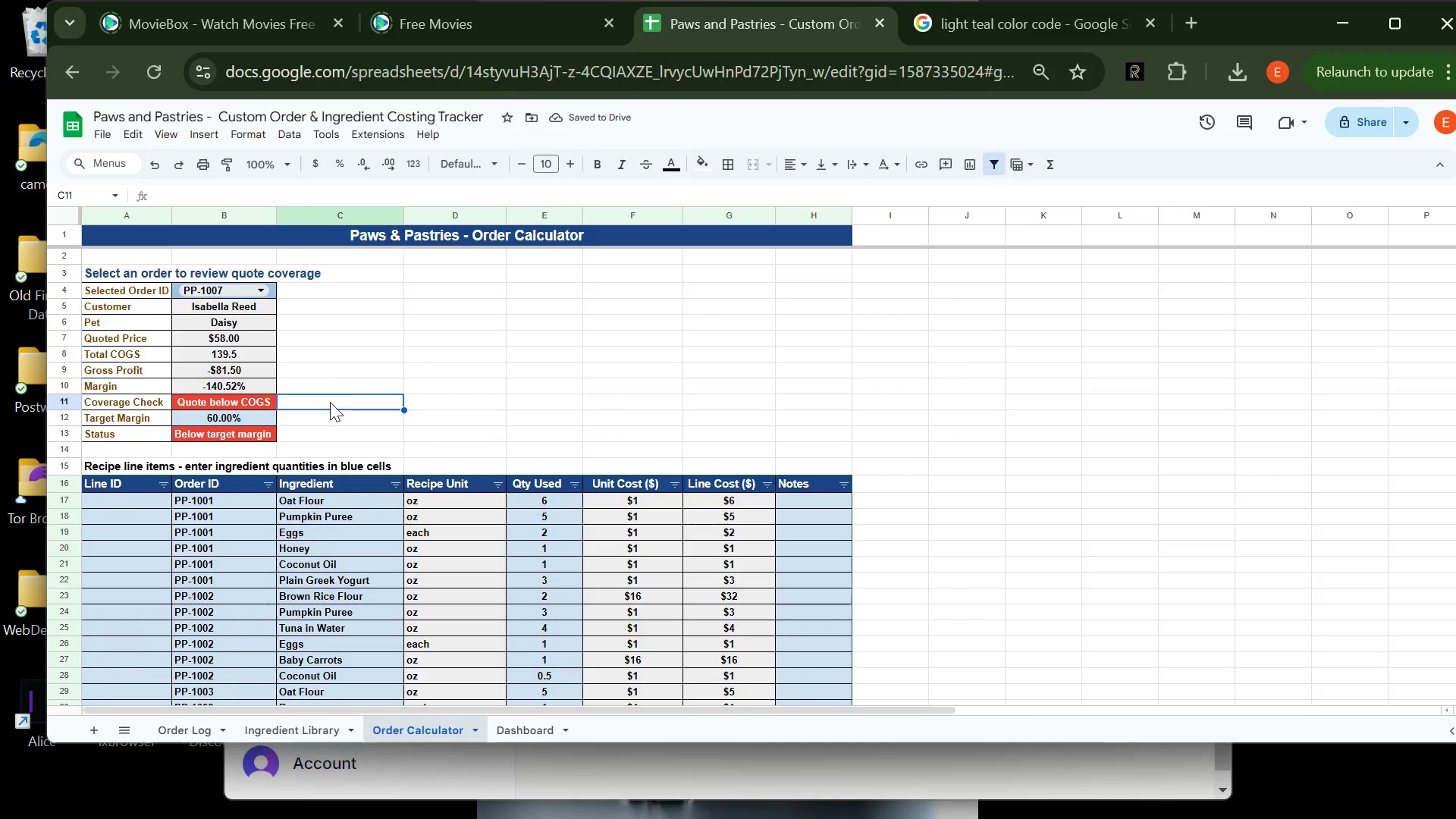 
left_click([522, 729])
 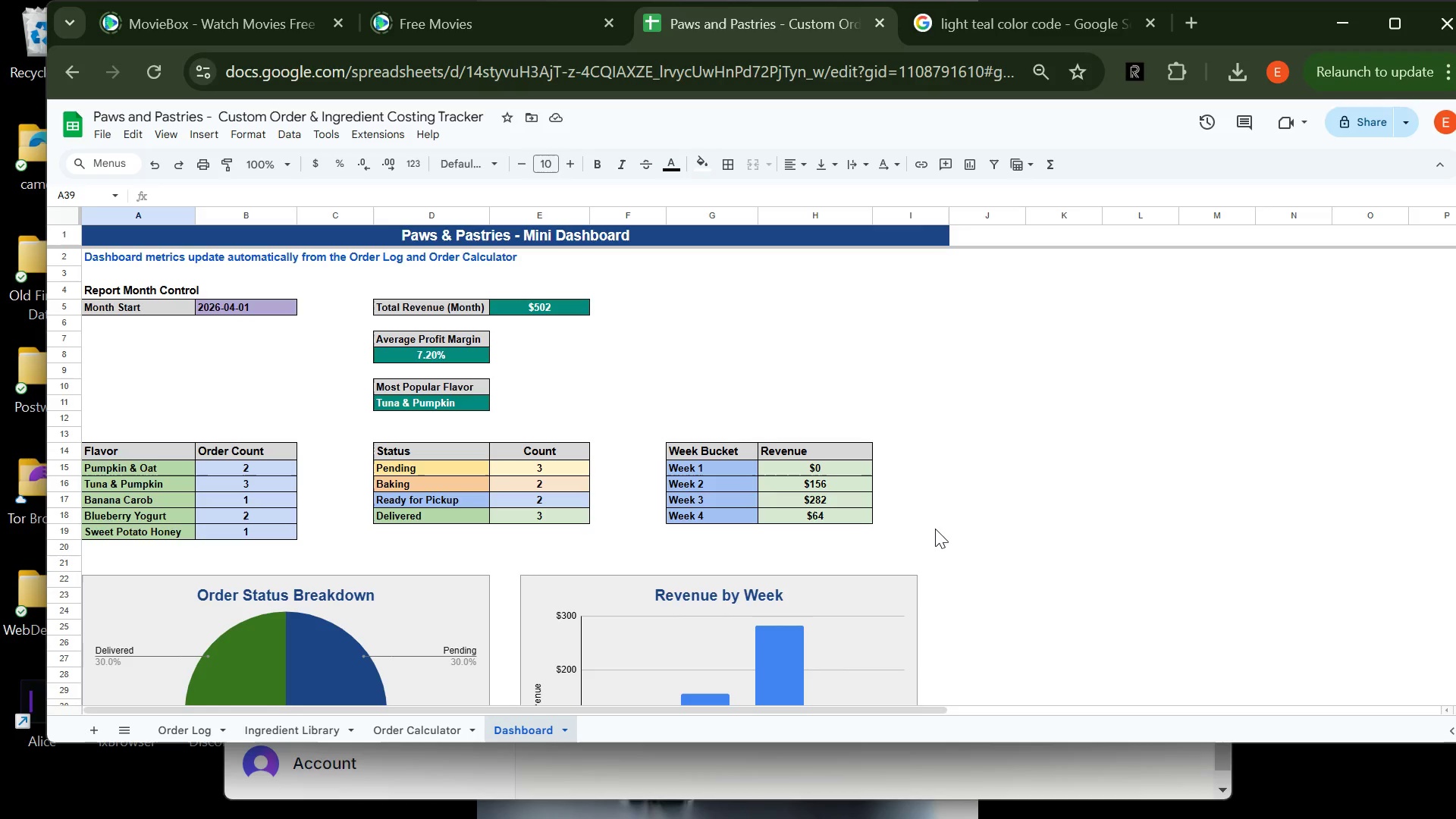 
left_click([949, 515])
 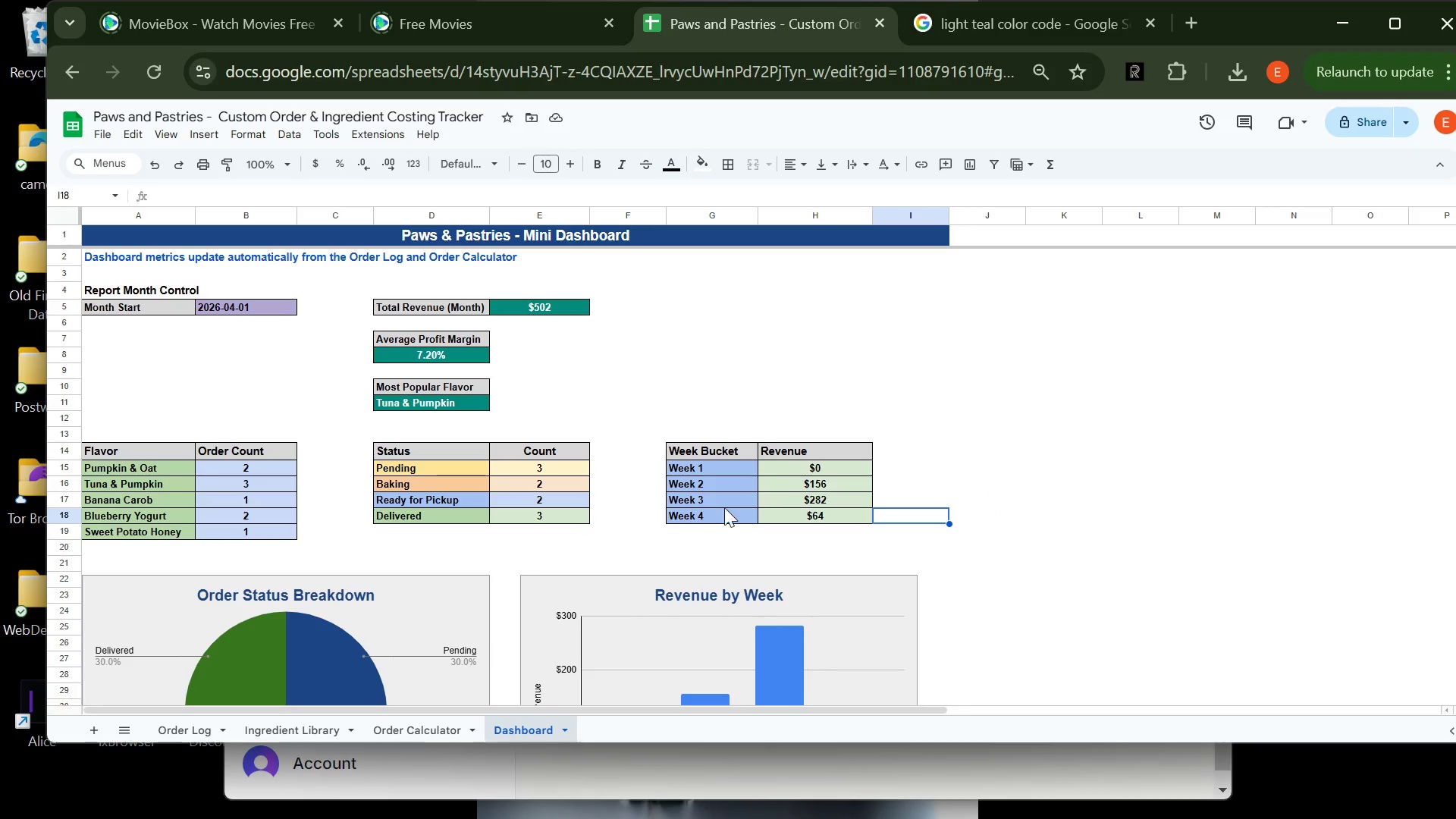 
wait(16.03)
 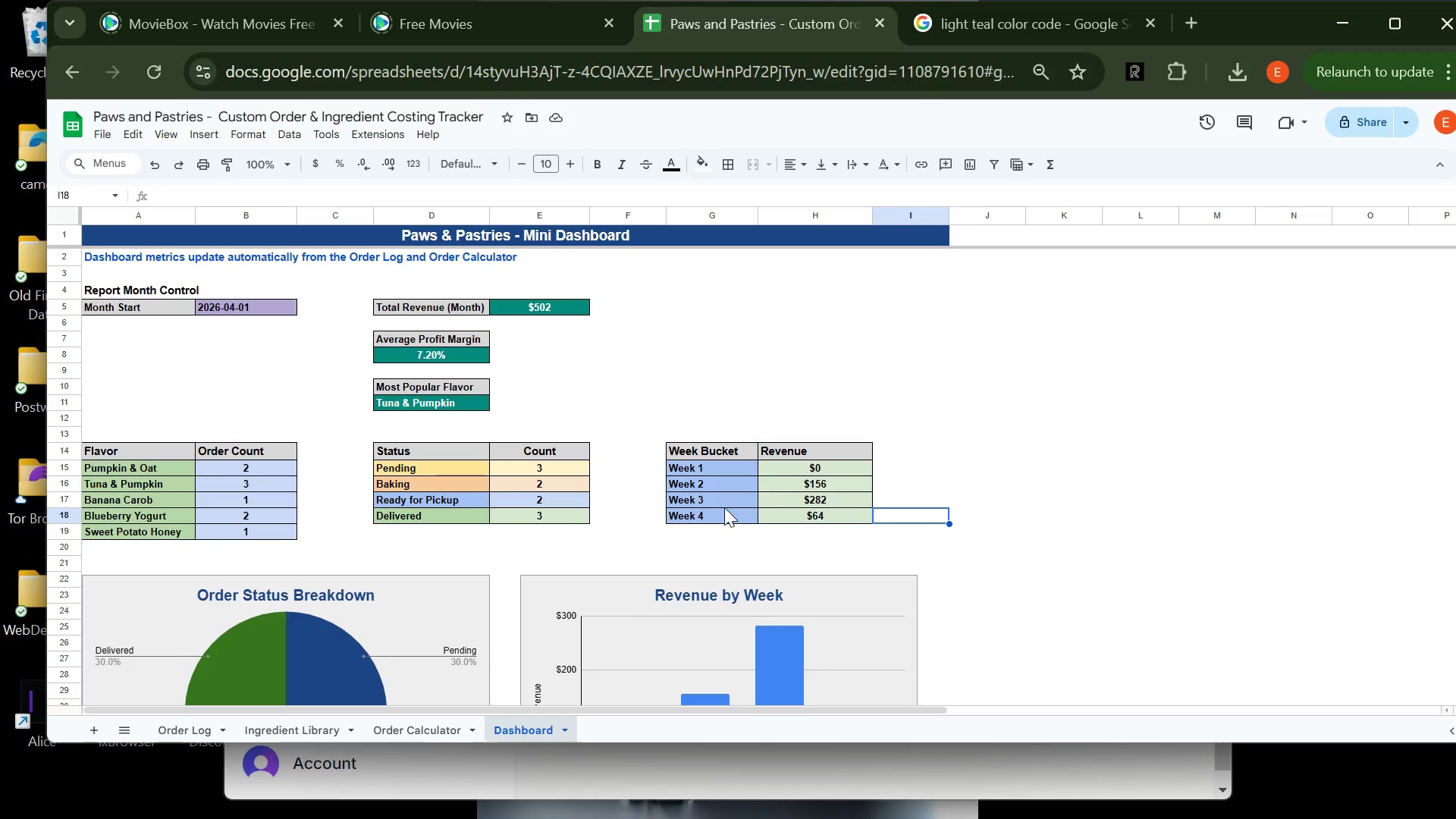 
left_click([436, 736])
 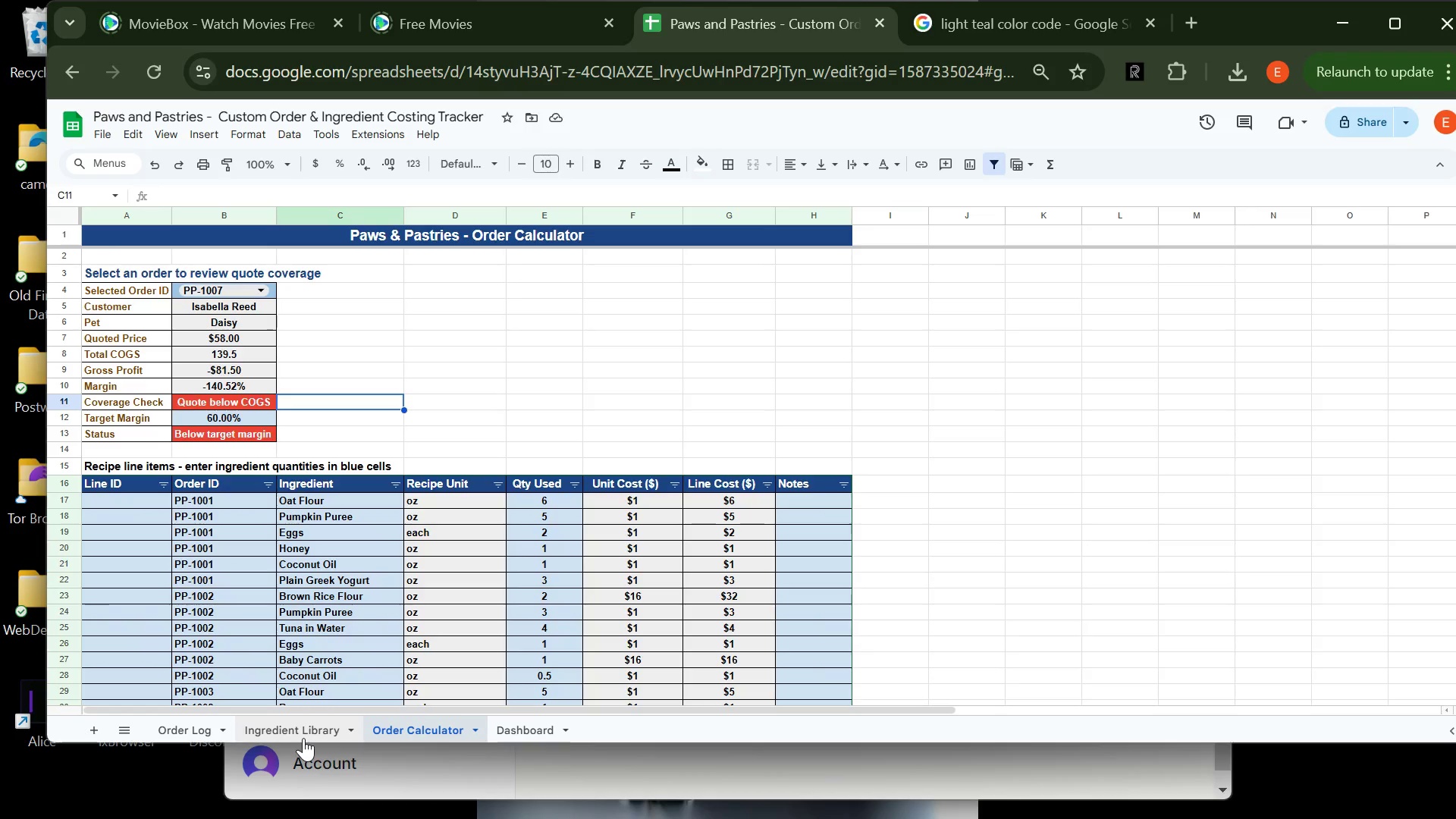 
left_click([303, 738])
 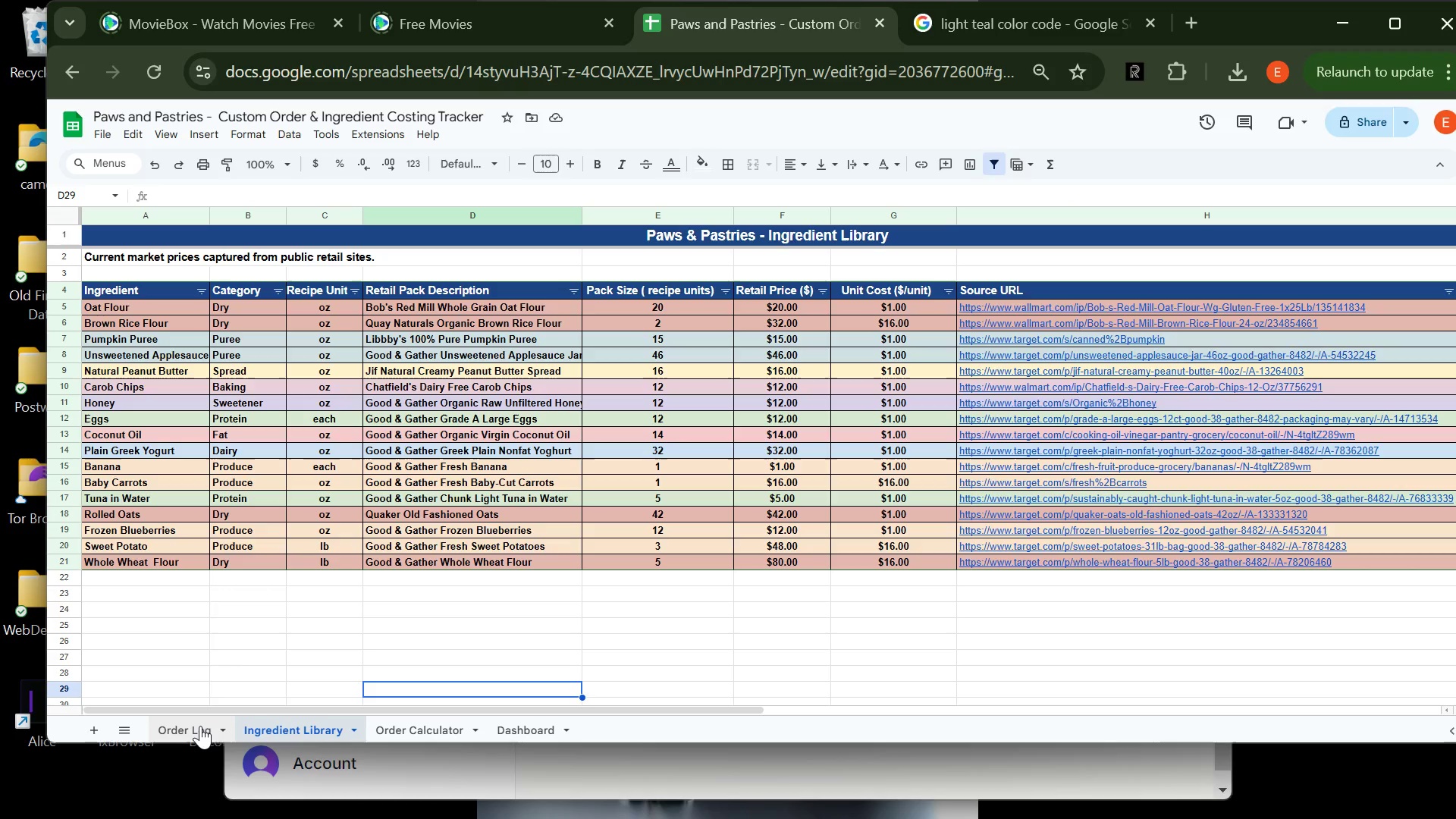 
left_click([200, 726])
 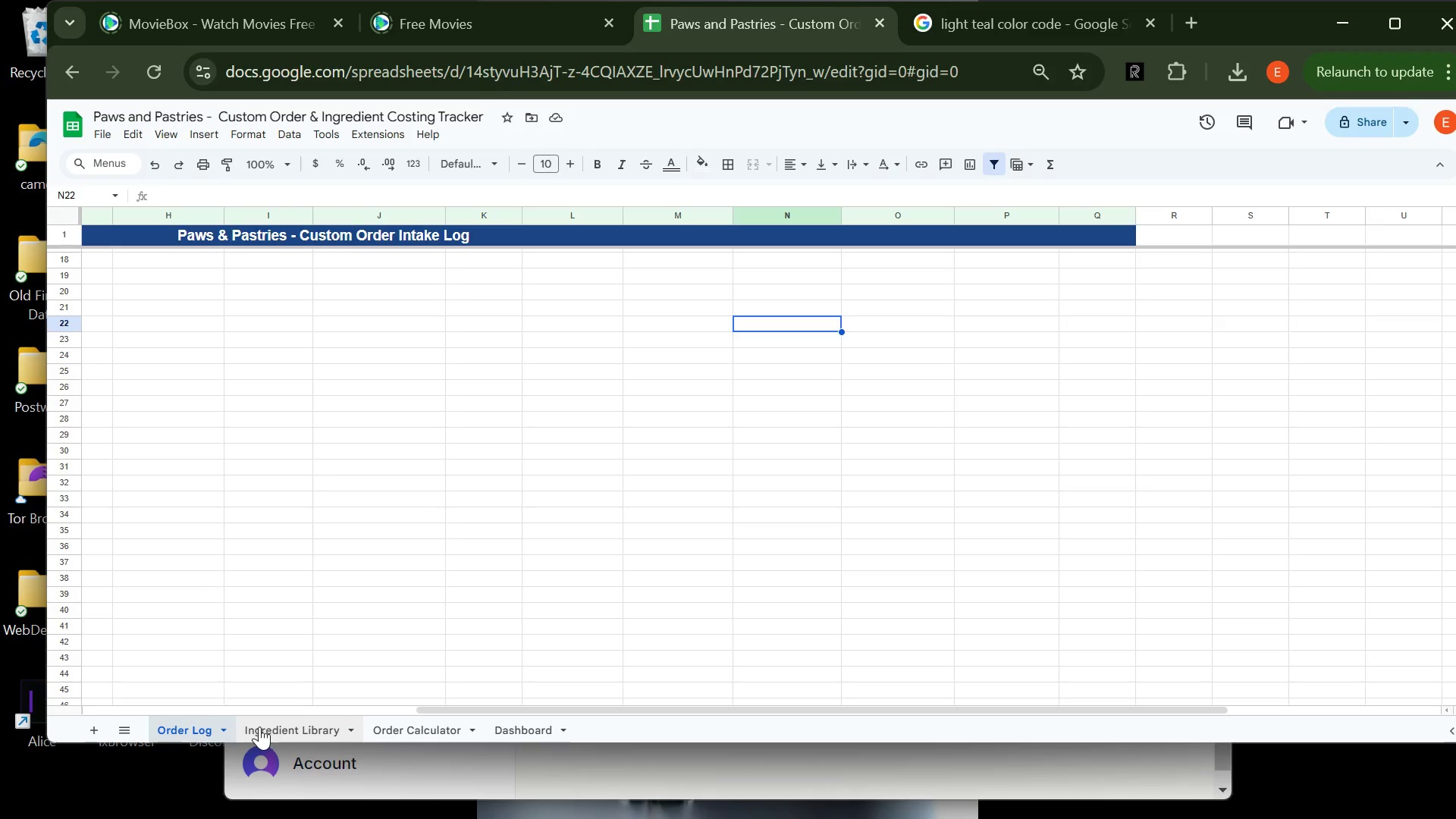 
left_click([271, 727])
 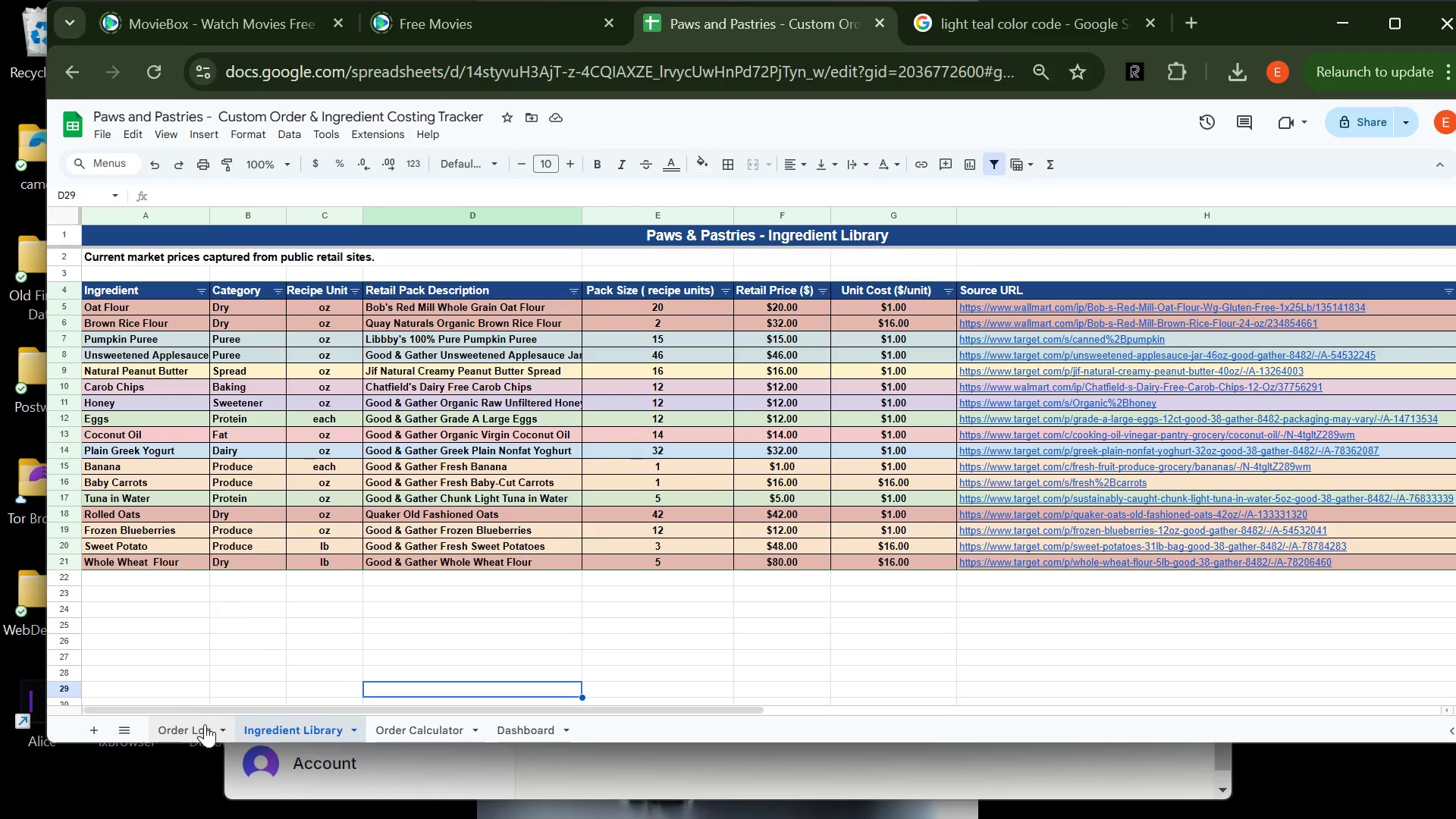 
left_click([205, 730])
 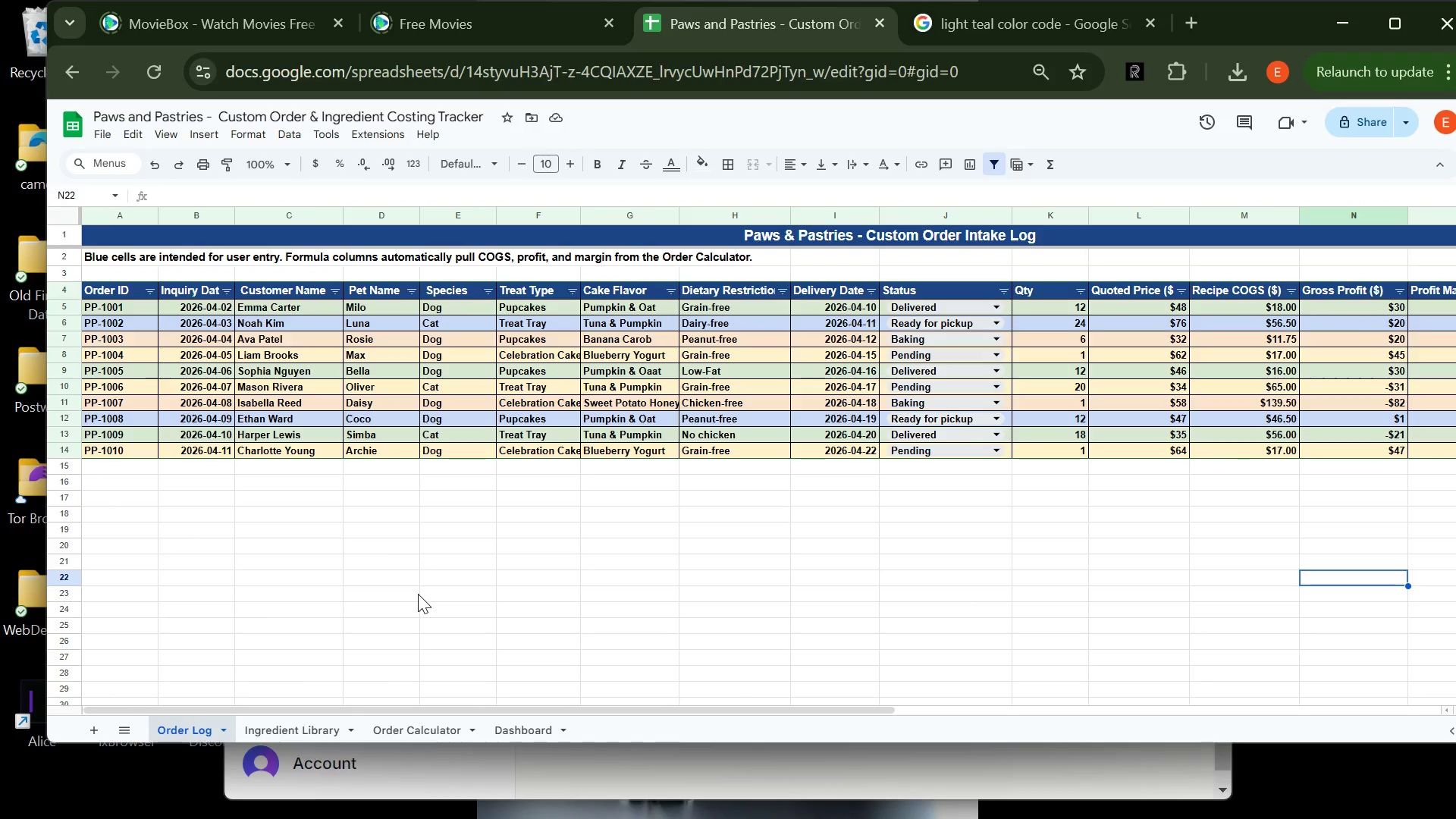 
wait(23.34)
 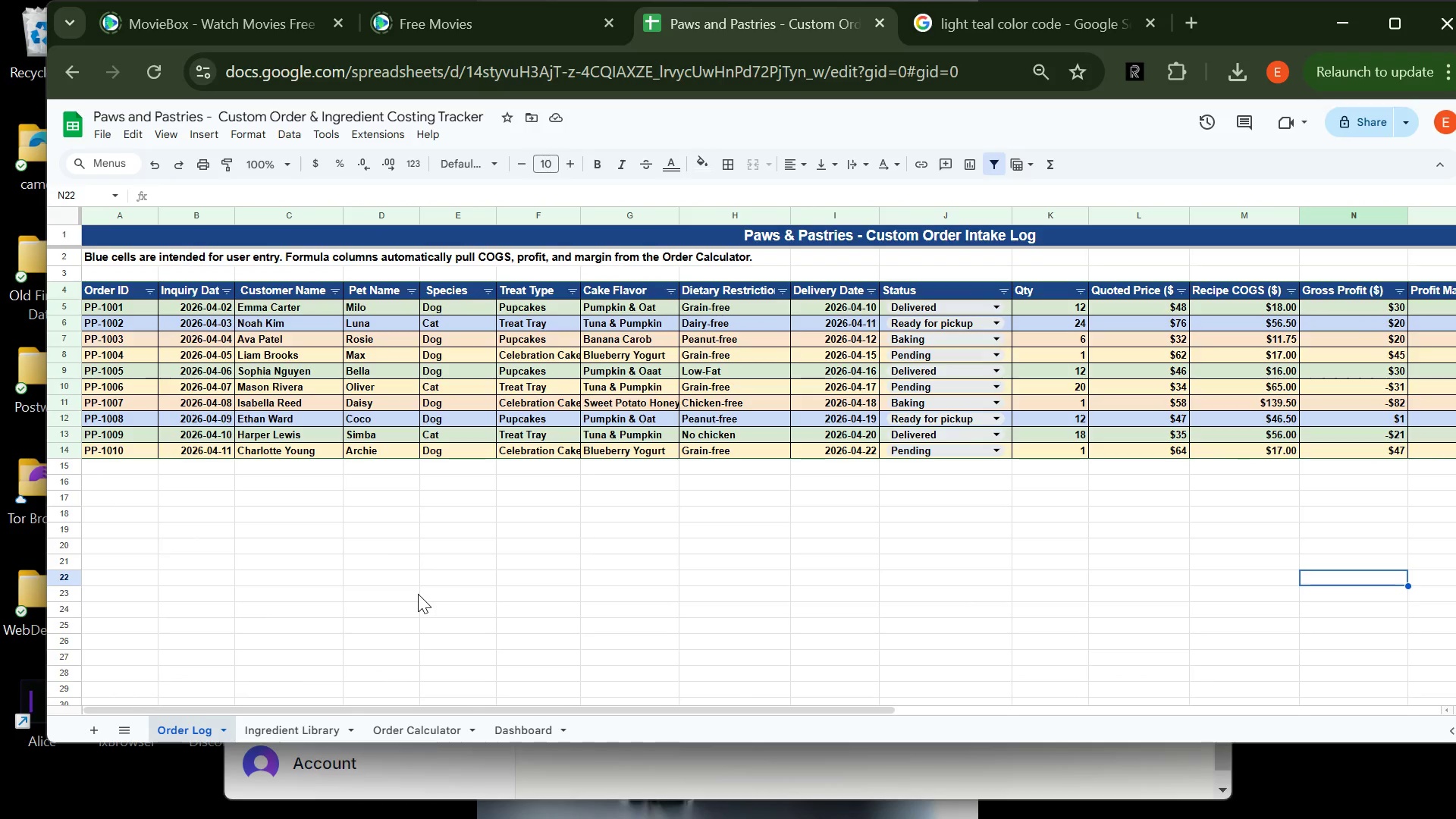 
left_click([458, 757])